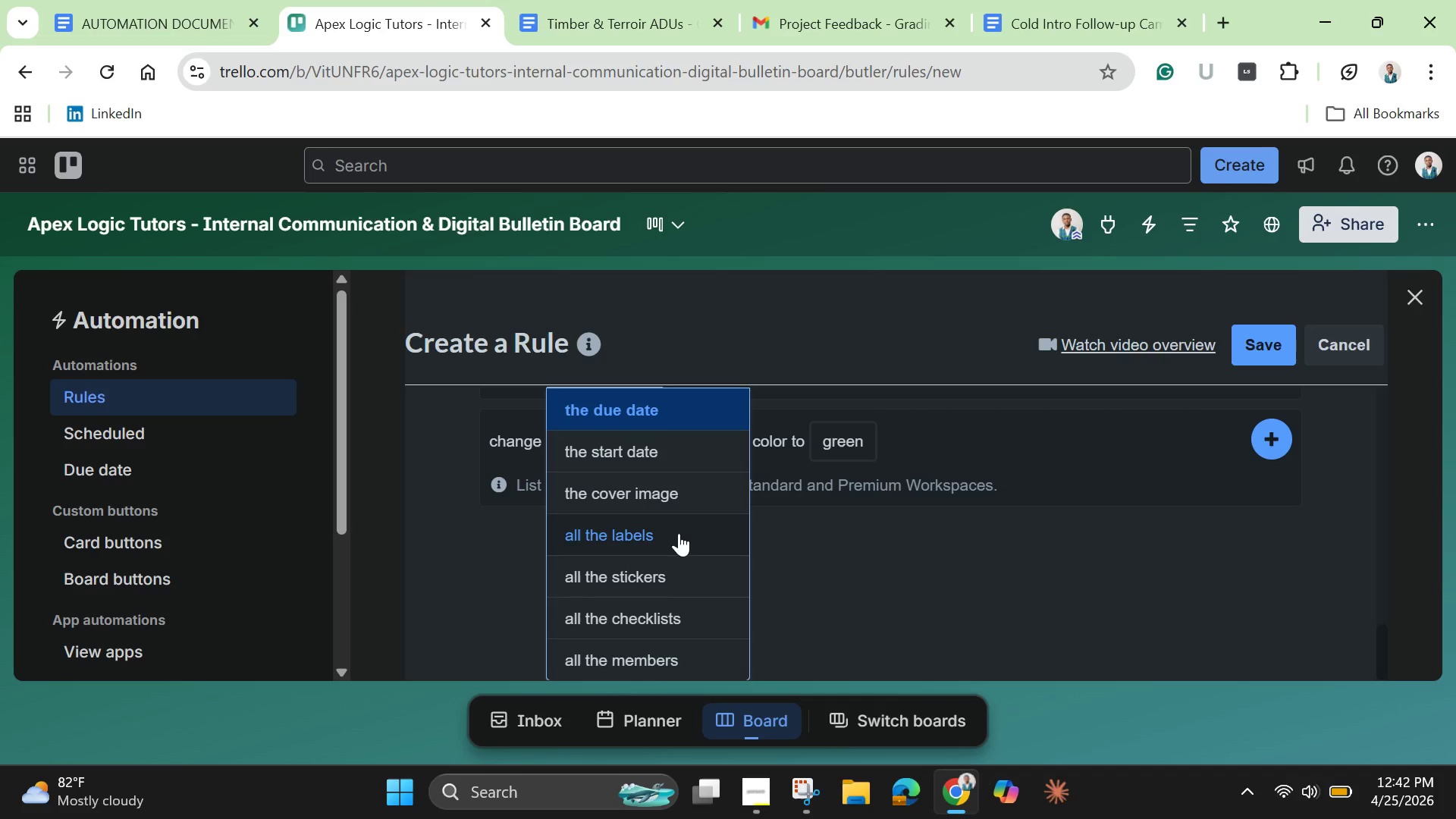 
left_click([679, 533])
 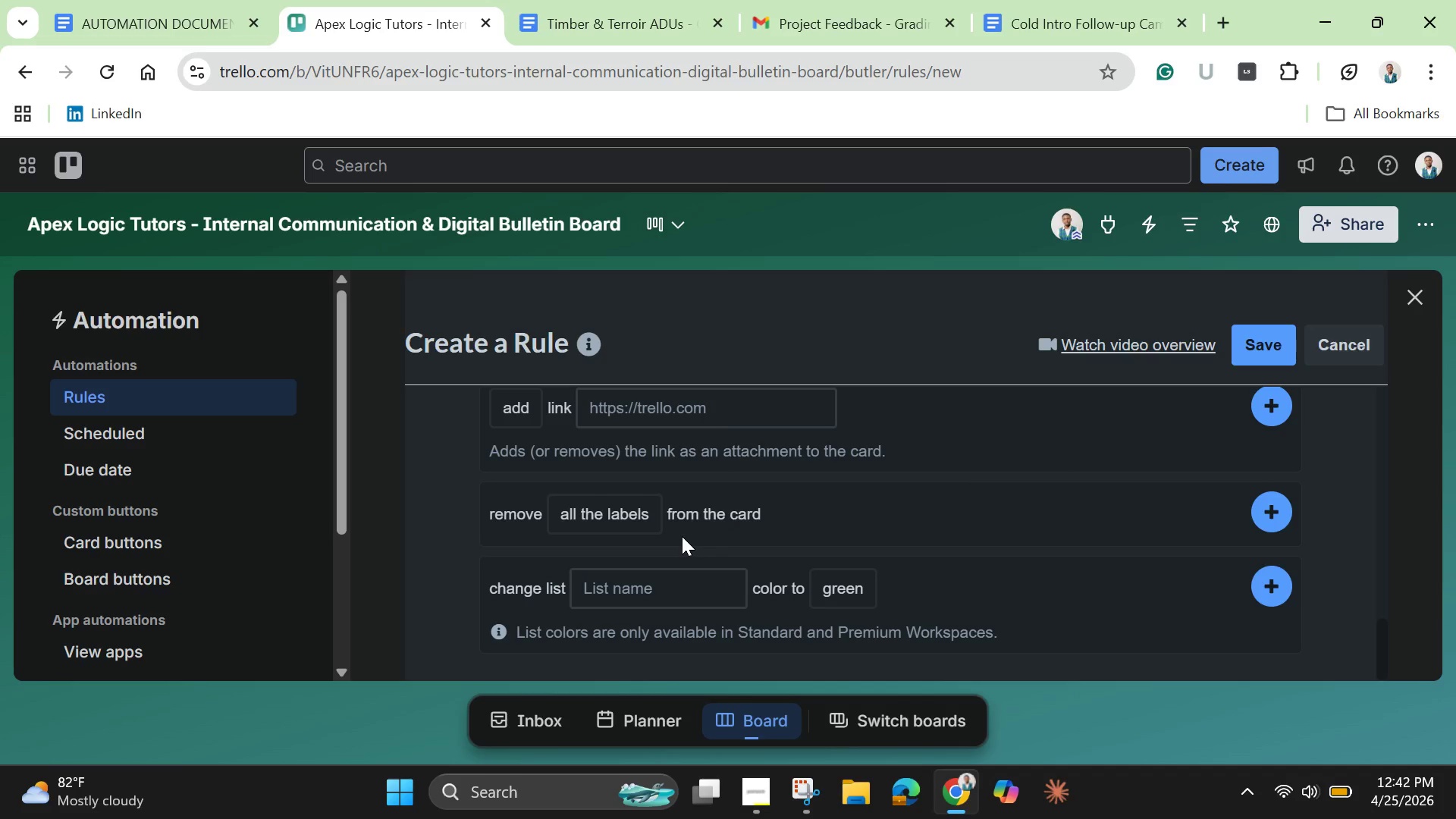 
wait(9.28)
 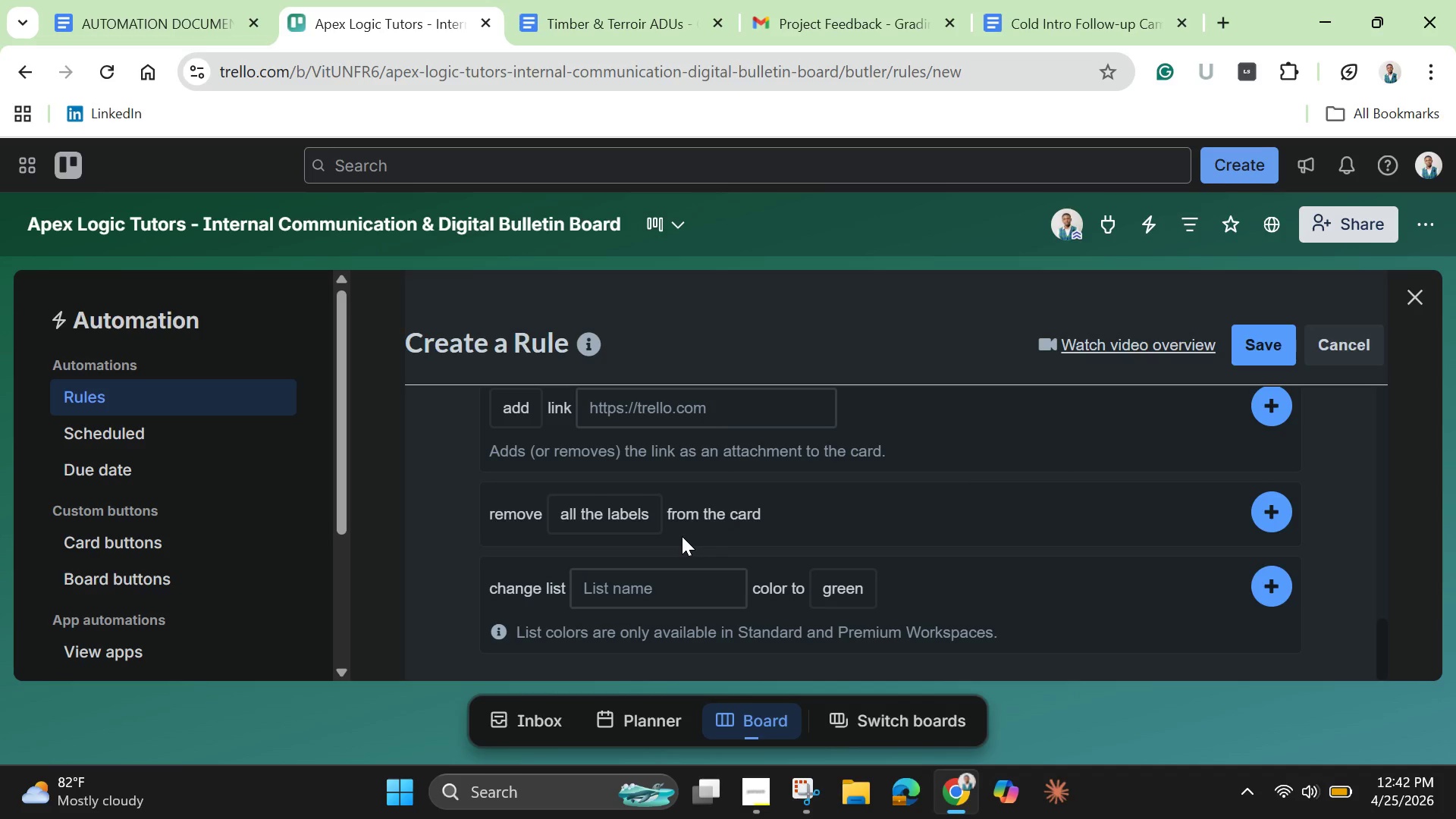 
left_click([1281, 515])
 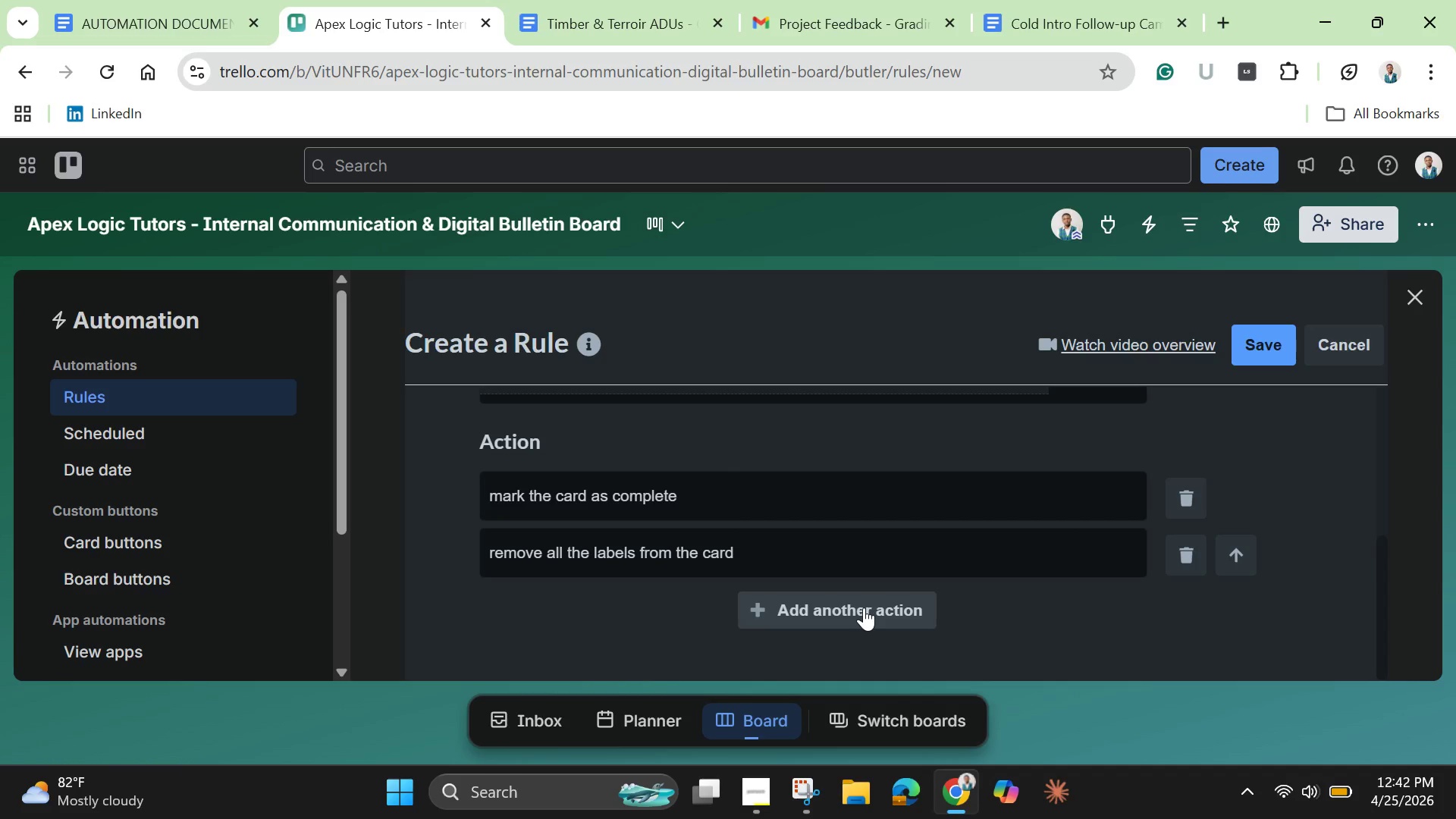 
left_click([864, 607])
 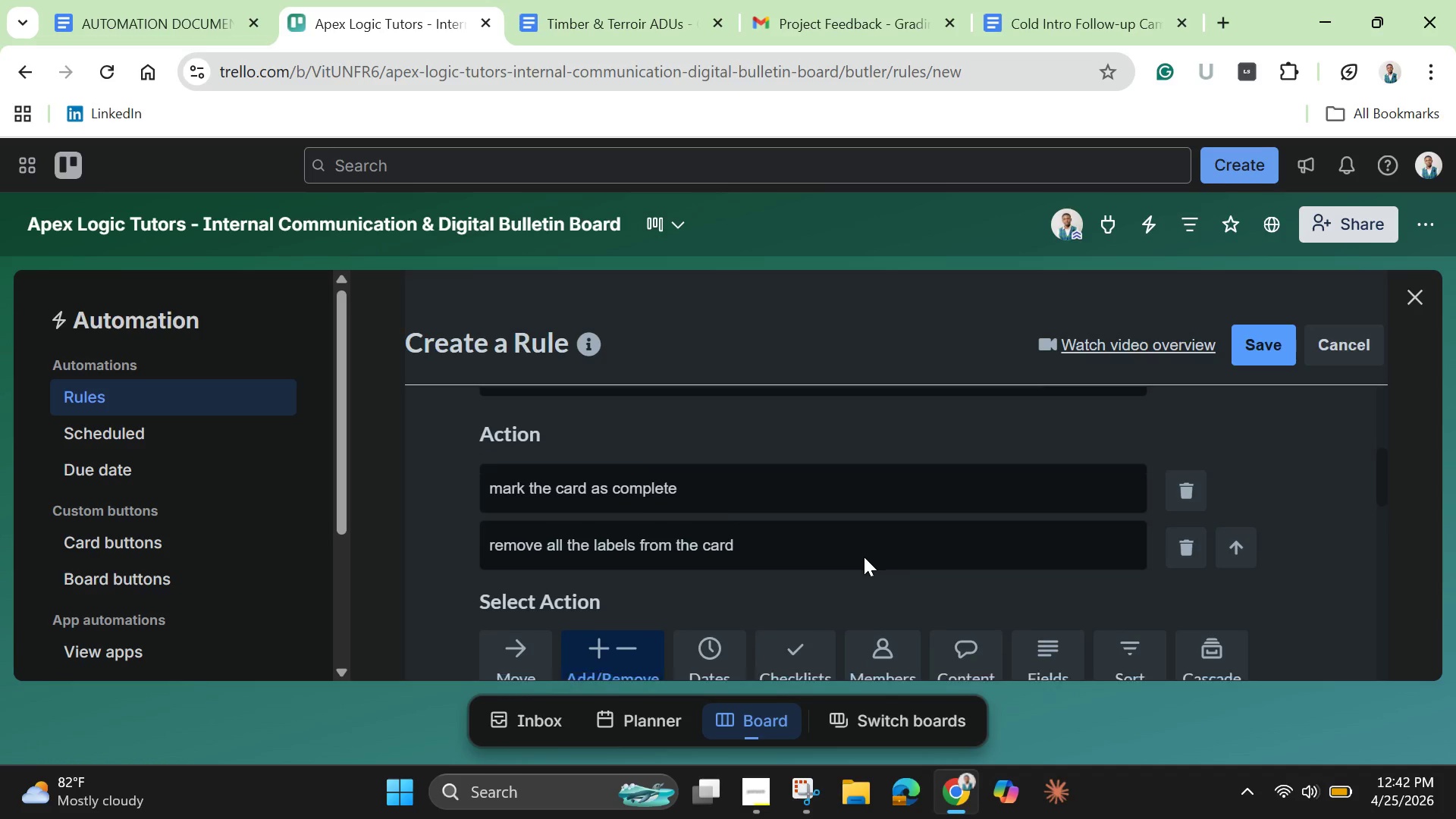 
scroll: coordinate [624, 595], scroll_direction: down, amount: 5.0
 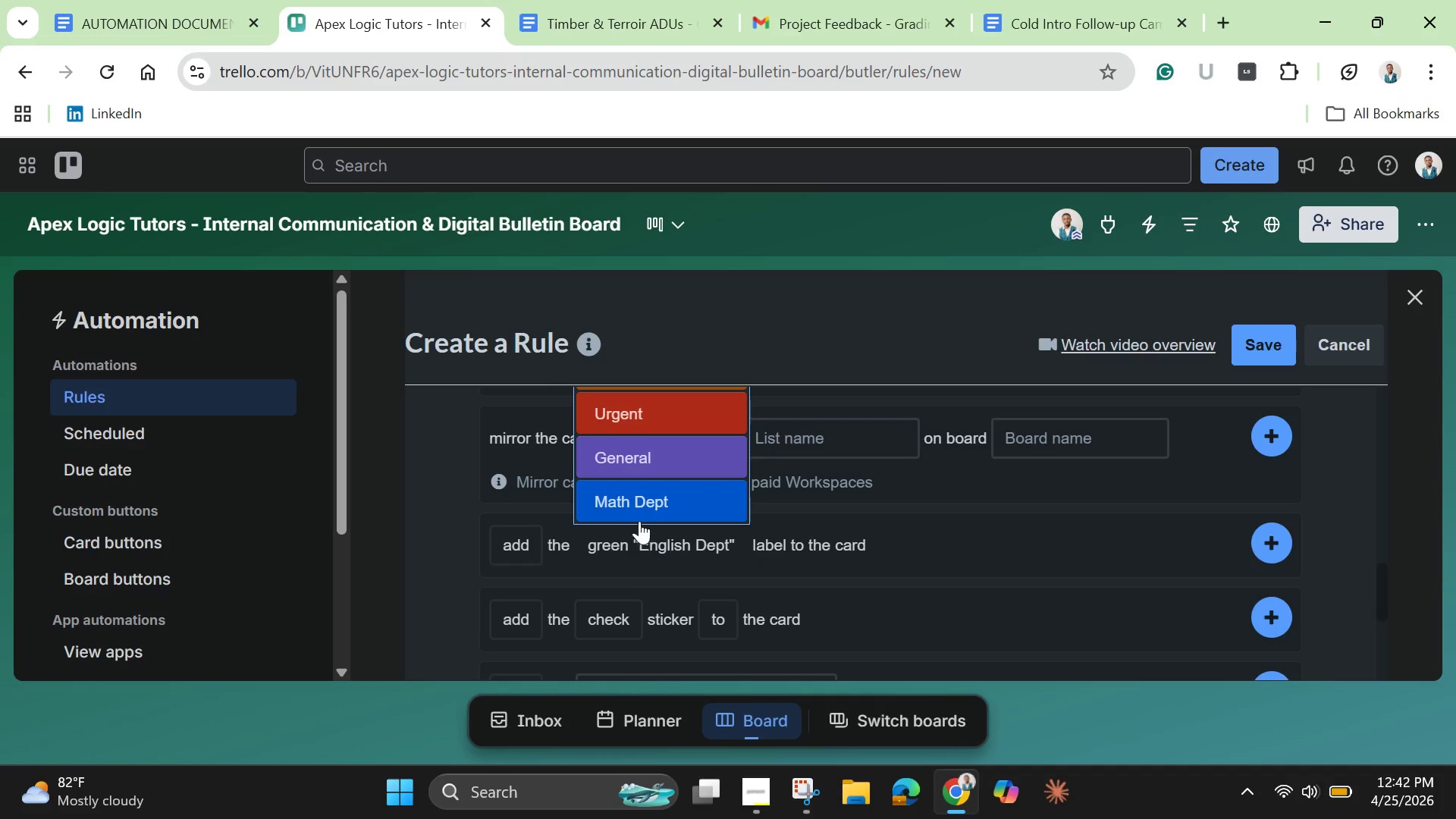 
scroll: coordinate [639, 504], scroll_direction: up, amount: 2.0
 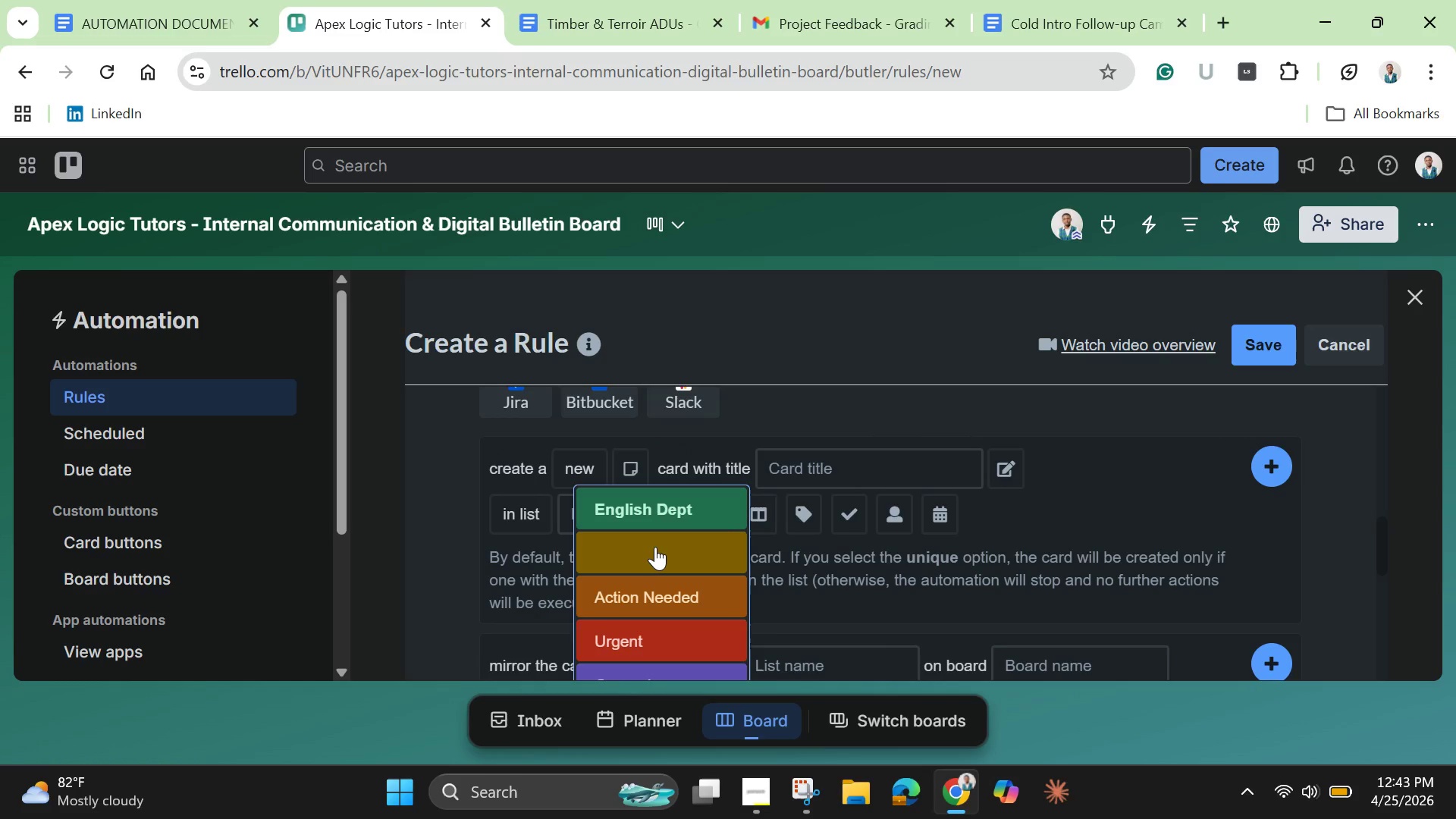 
left_click([655, 547])
 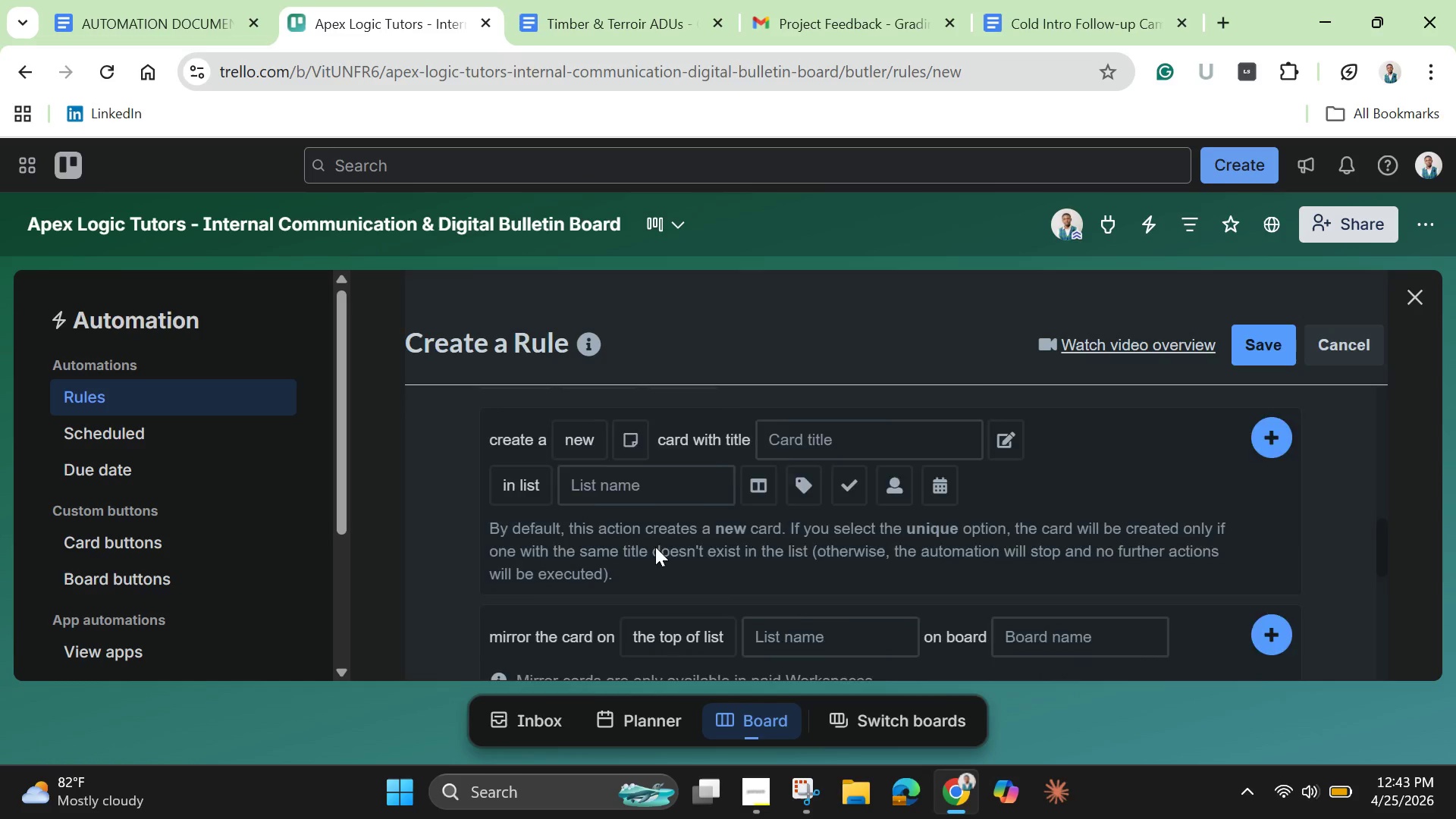 
scroll: coordinate [655, 547], scroll_direction: down, amount: 1.0